 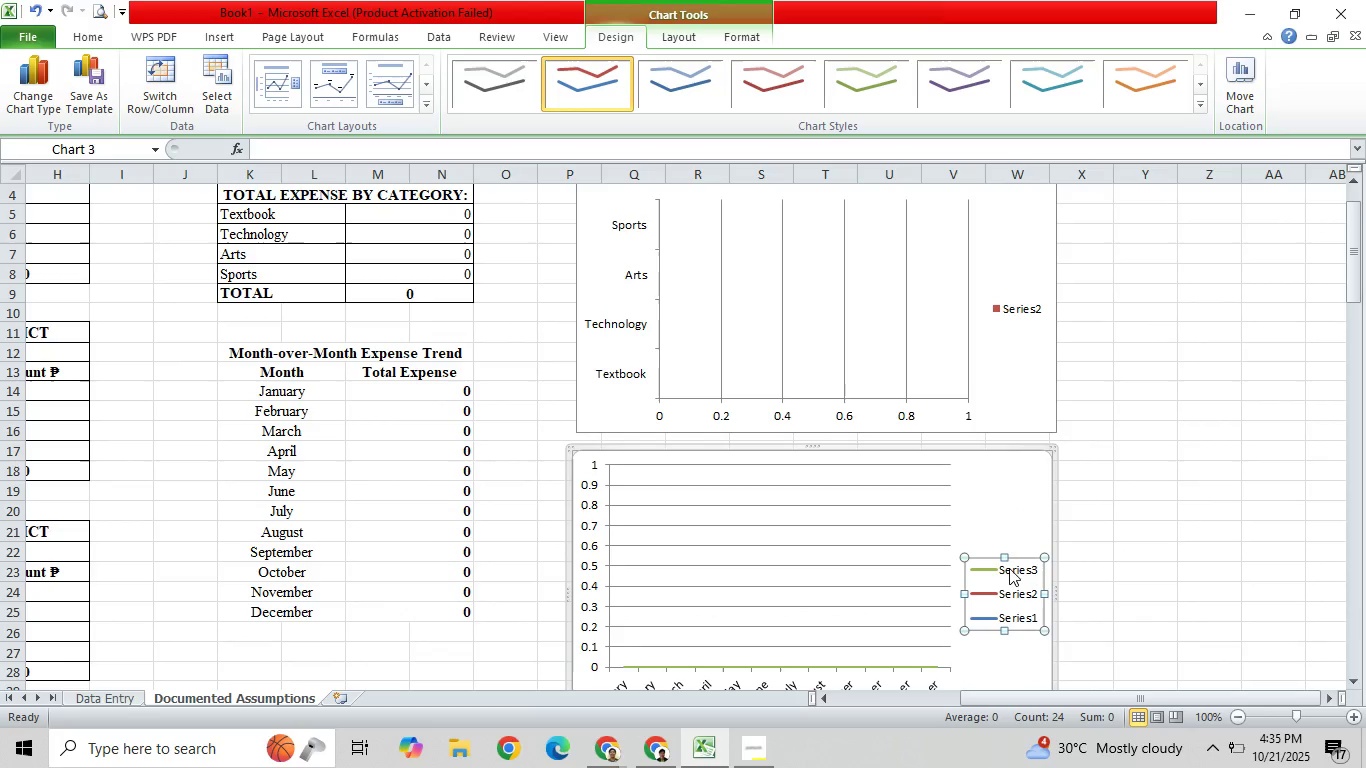 
key(Backspace)
 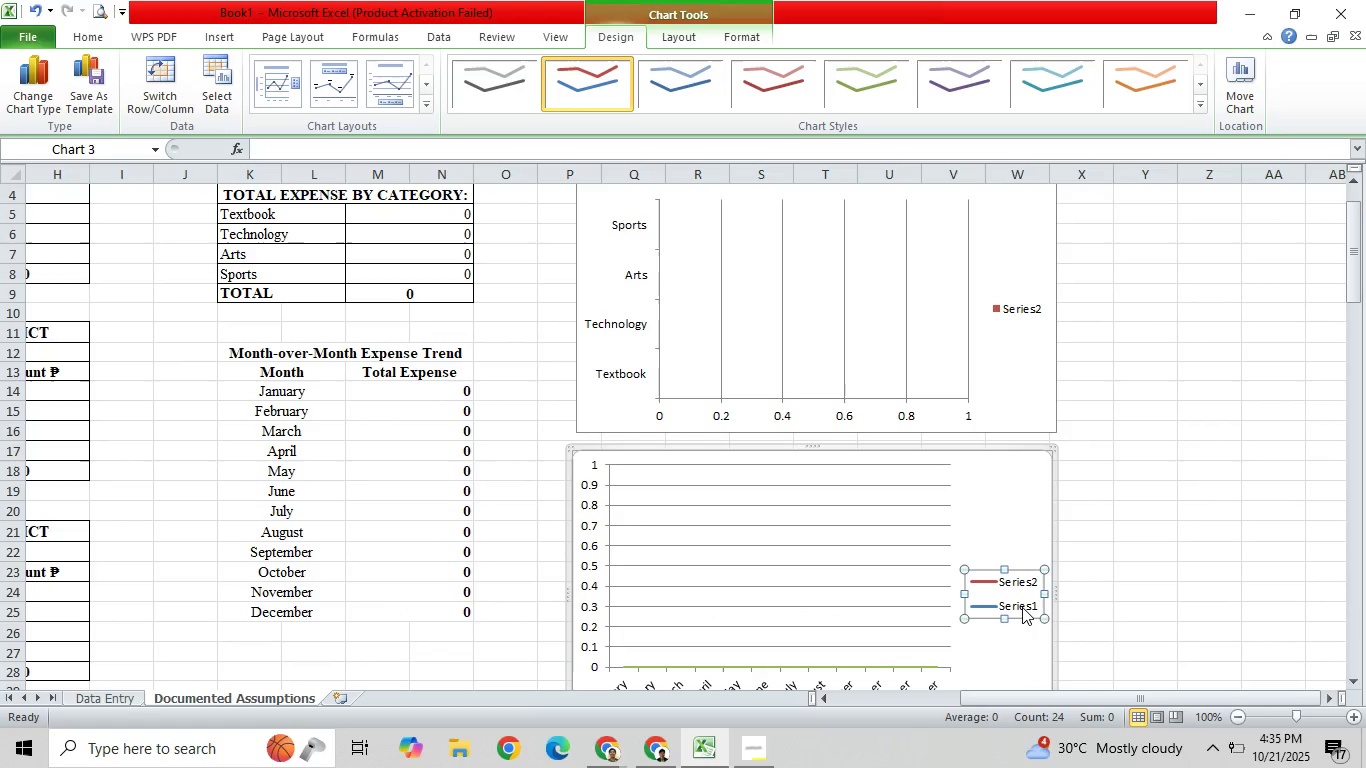 
key(Backspace)
 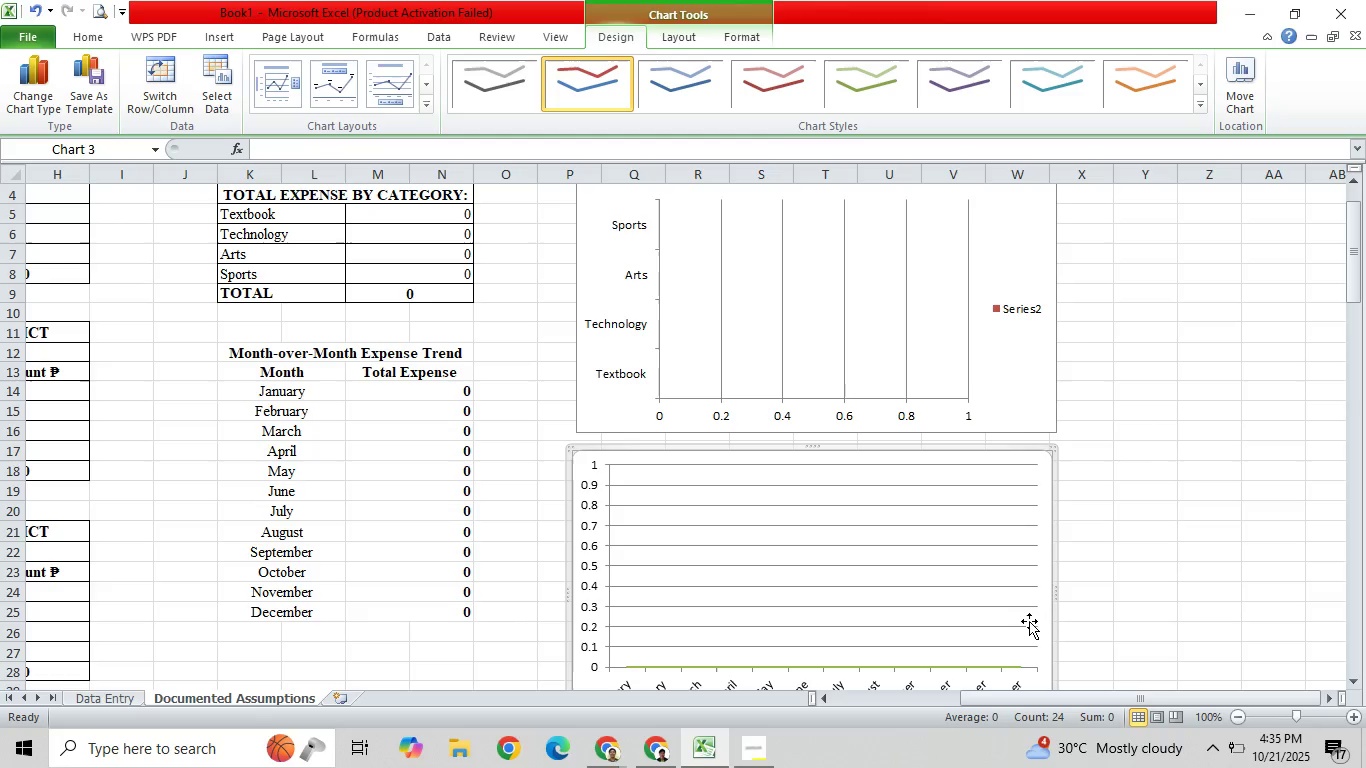 
key(Control+Z)
 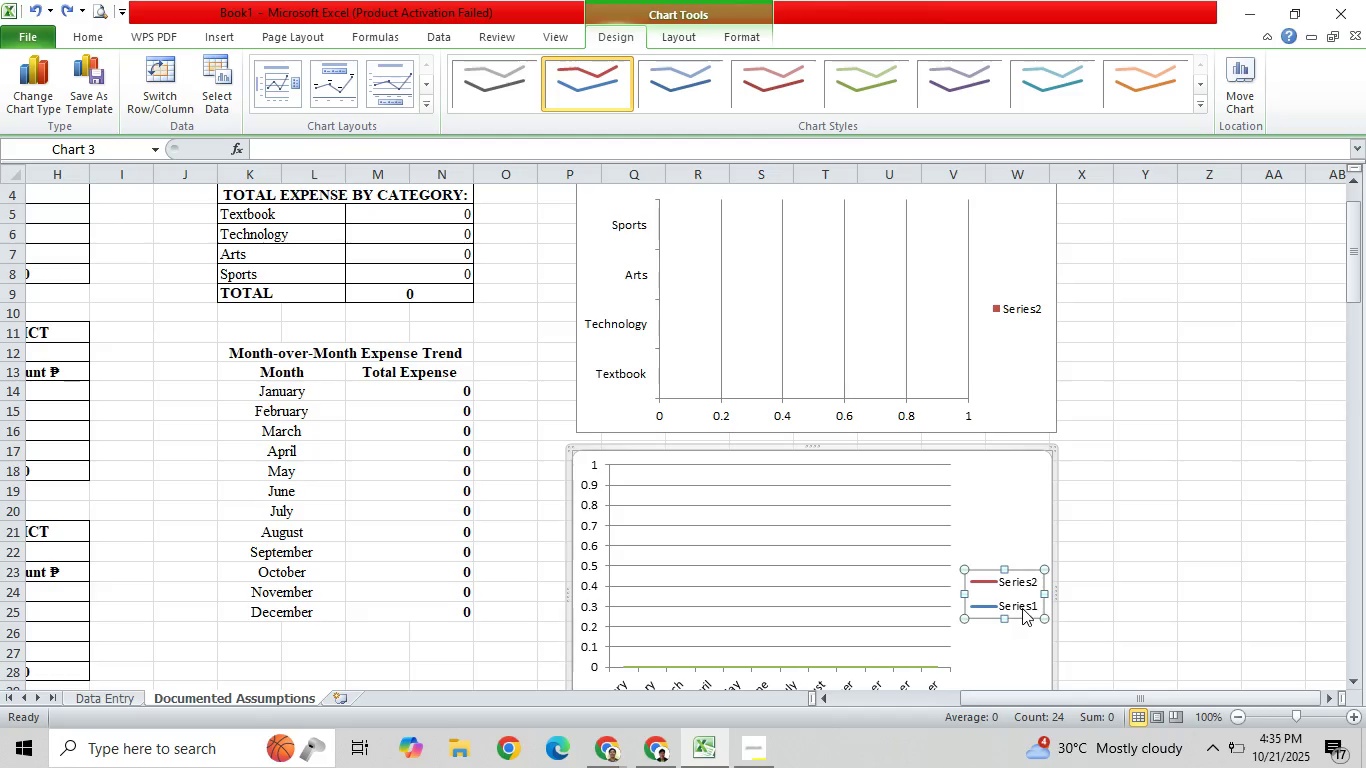 
left_click([1022, 604])
 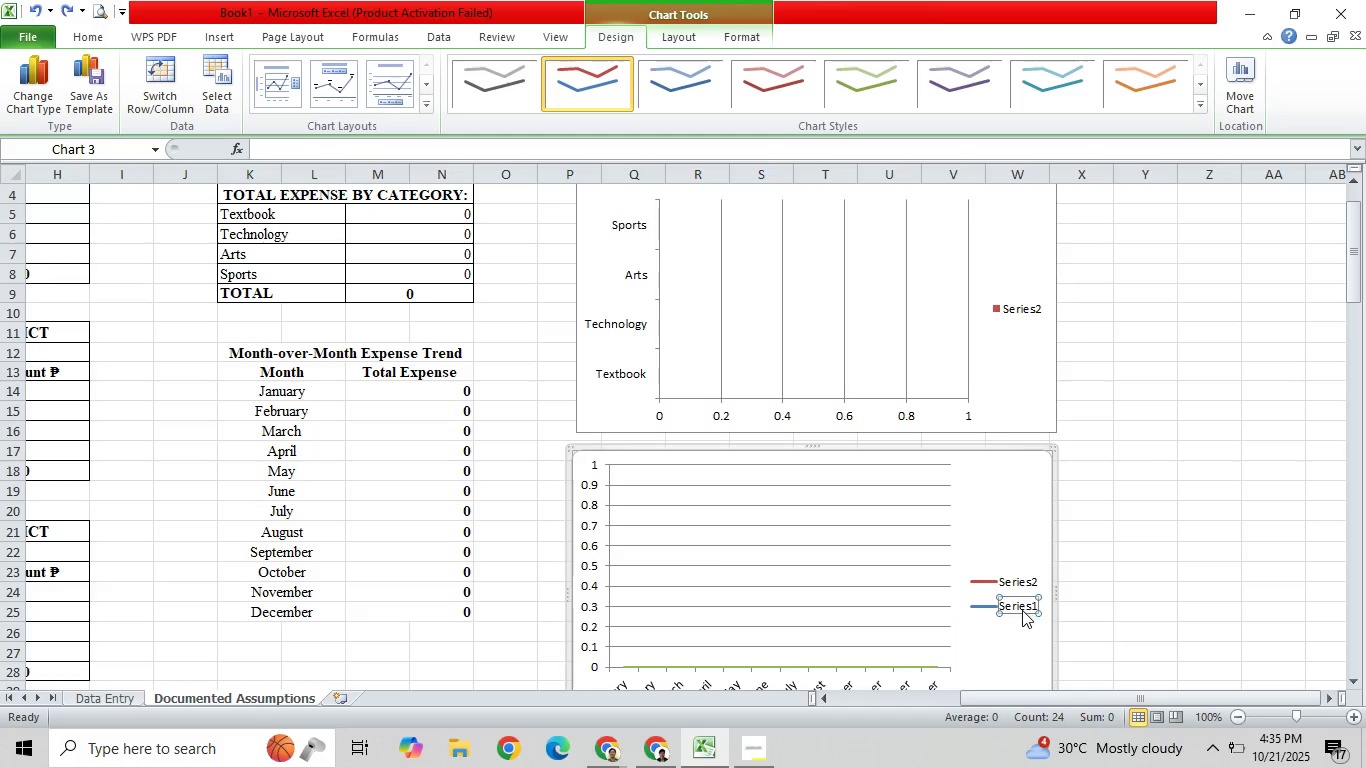 
key(Backspace)
 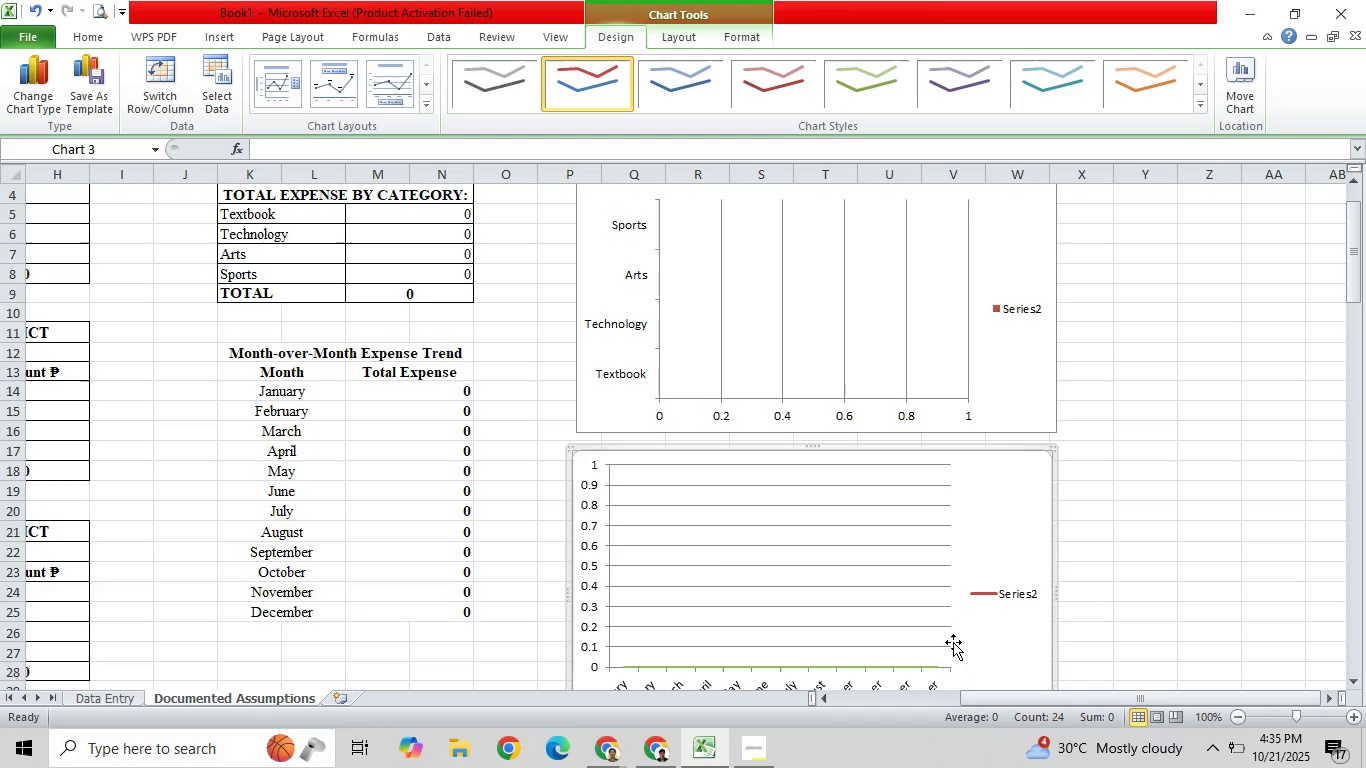 
scroll: coordinate [965, 607], scroll_direction: down, amount: 1.0
 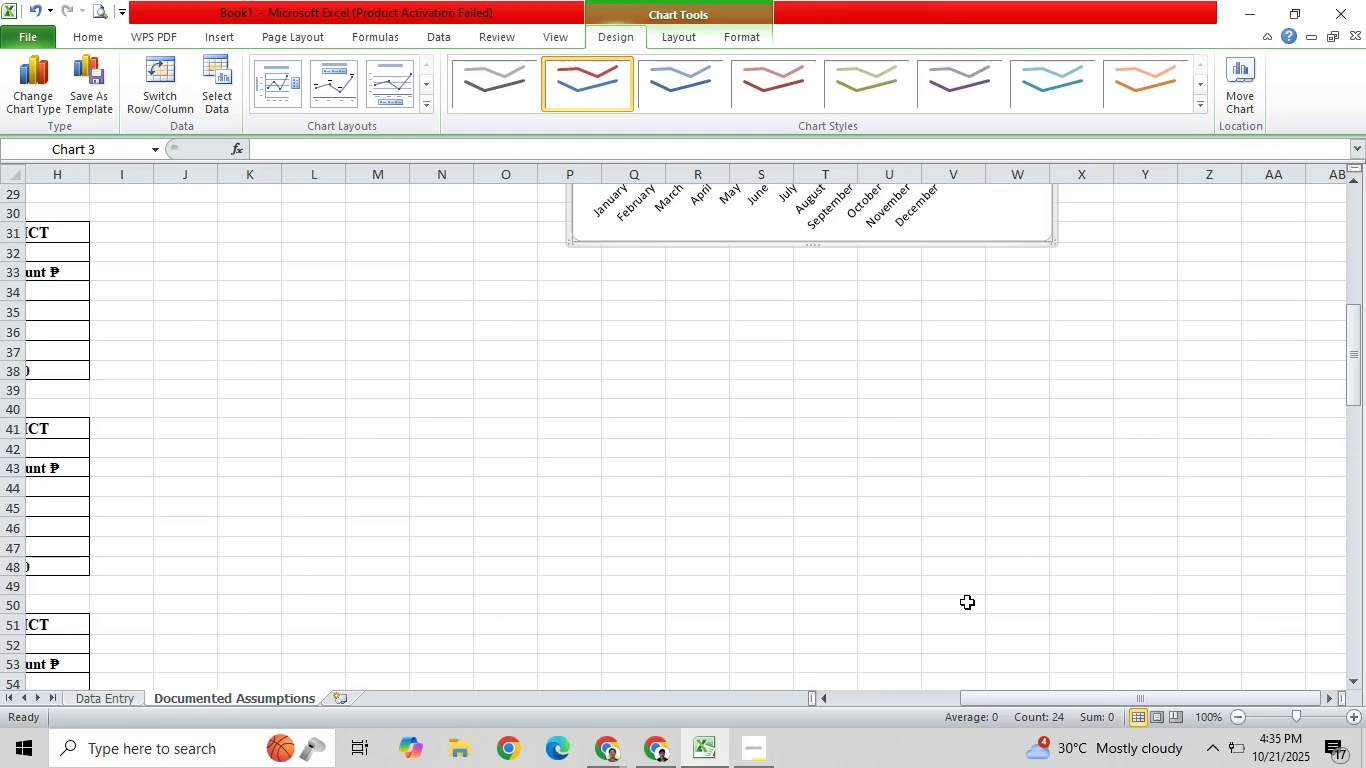 
scroll: coordinate [967, 602], scroll_direction: up, amount: 1.0
 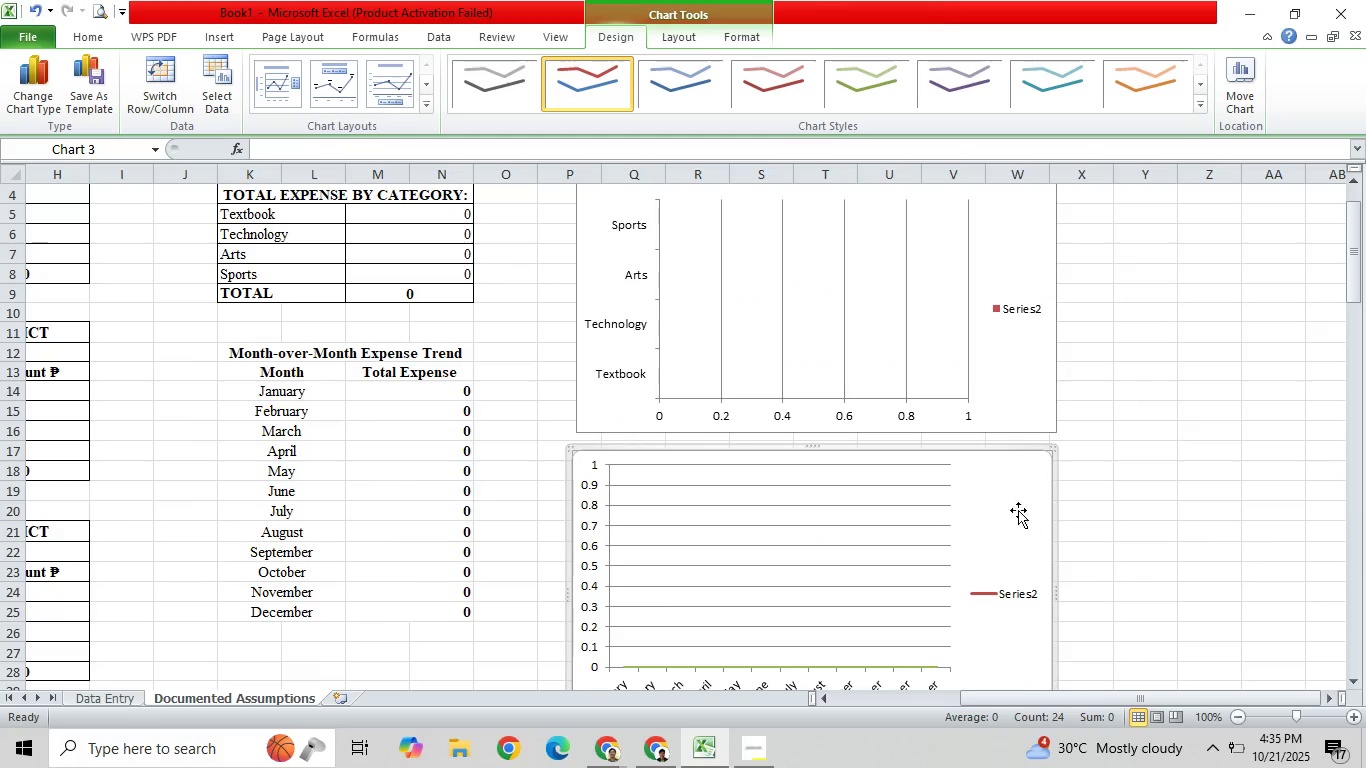 
left_click_drag(start_coordinate=[1007, 497], to_coordinate=[1008, 512])
 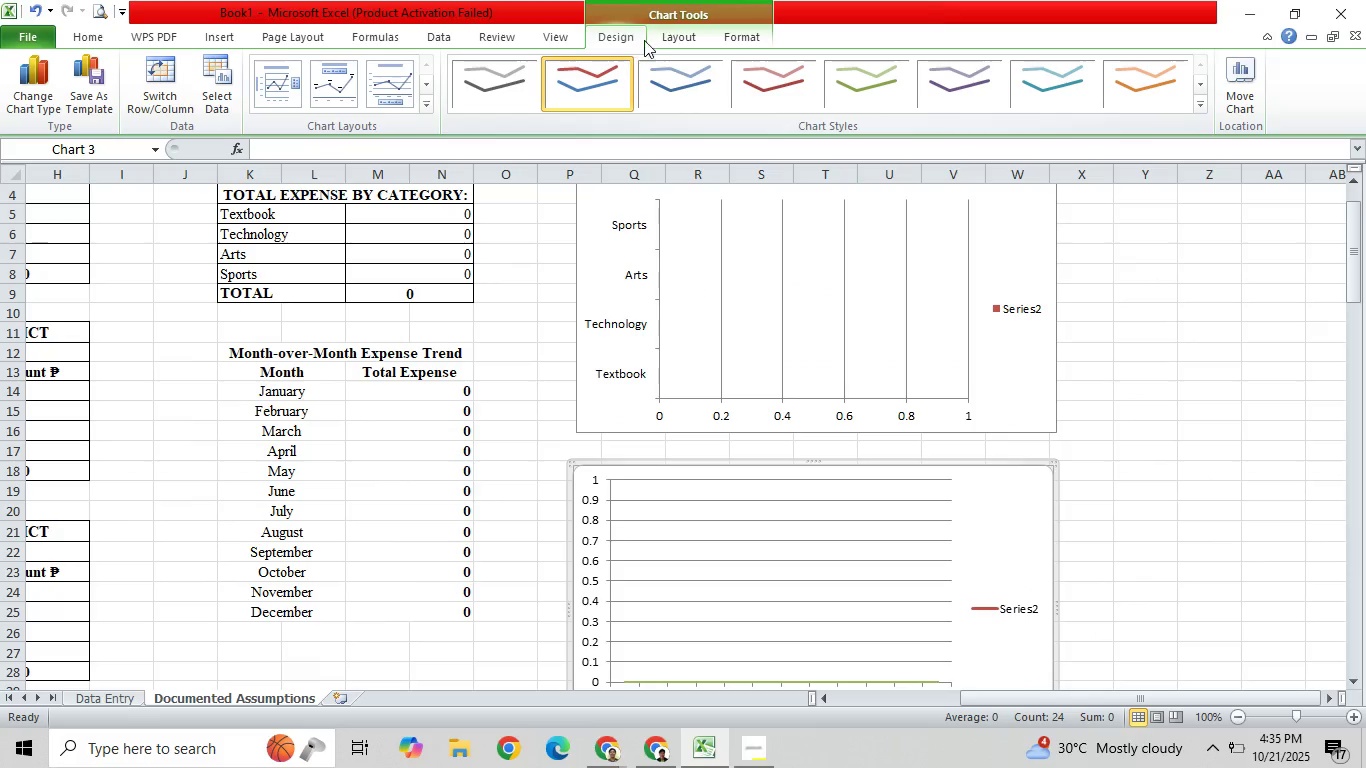 
left_click([656, 32])
 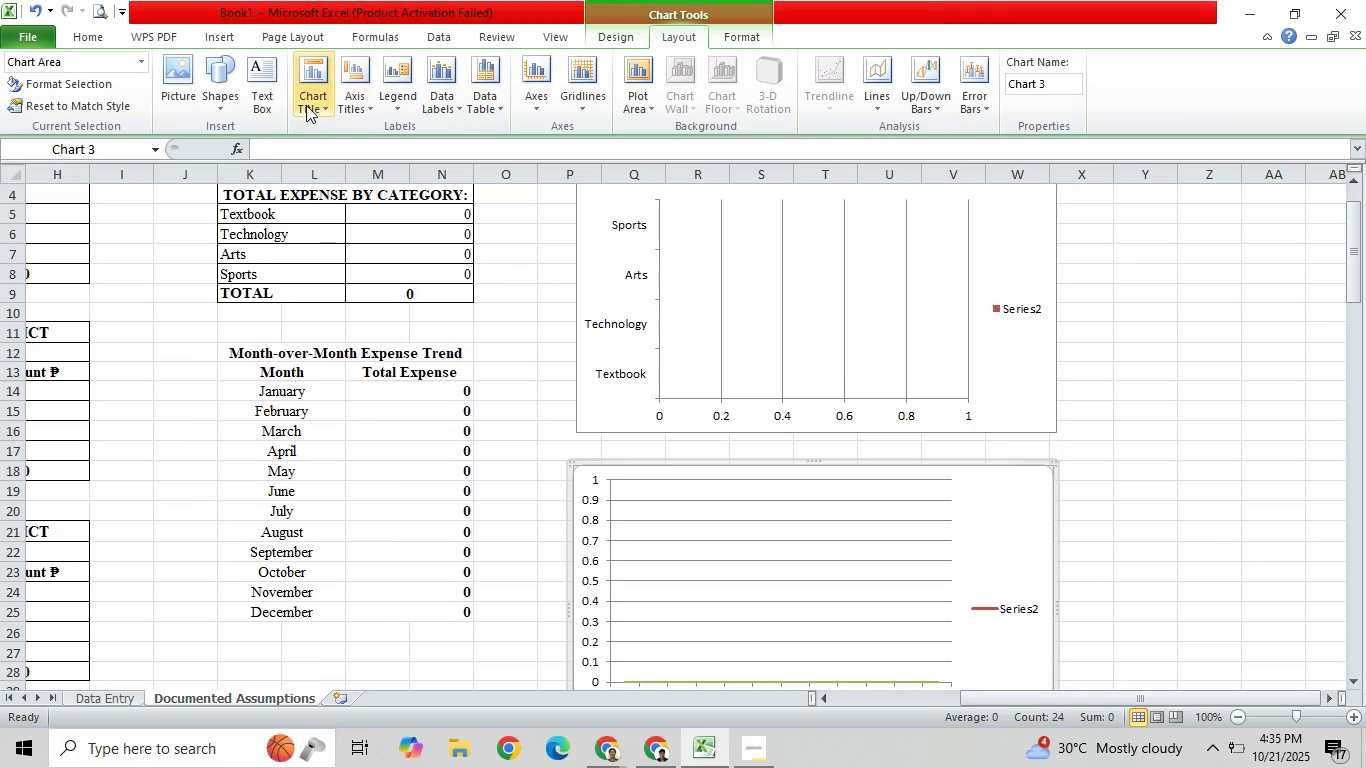 
left_click([310, 97])
 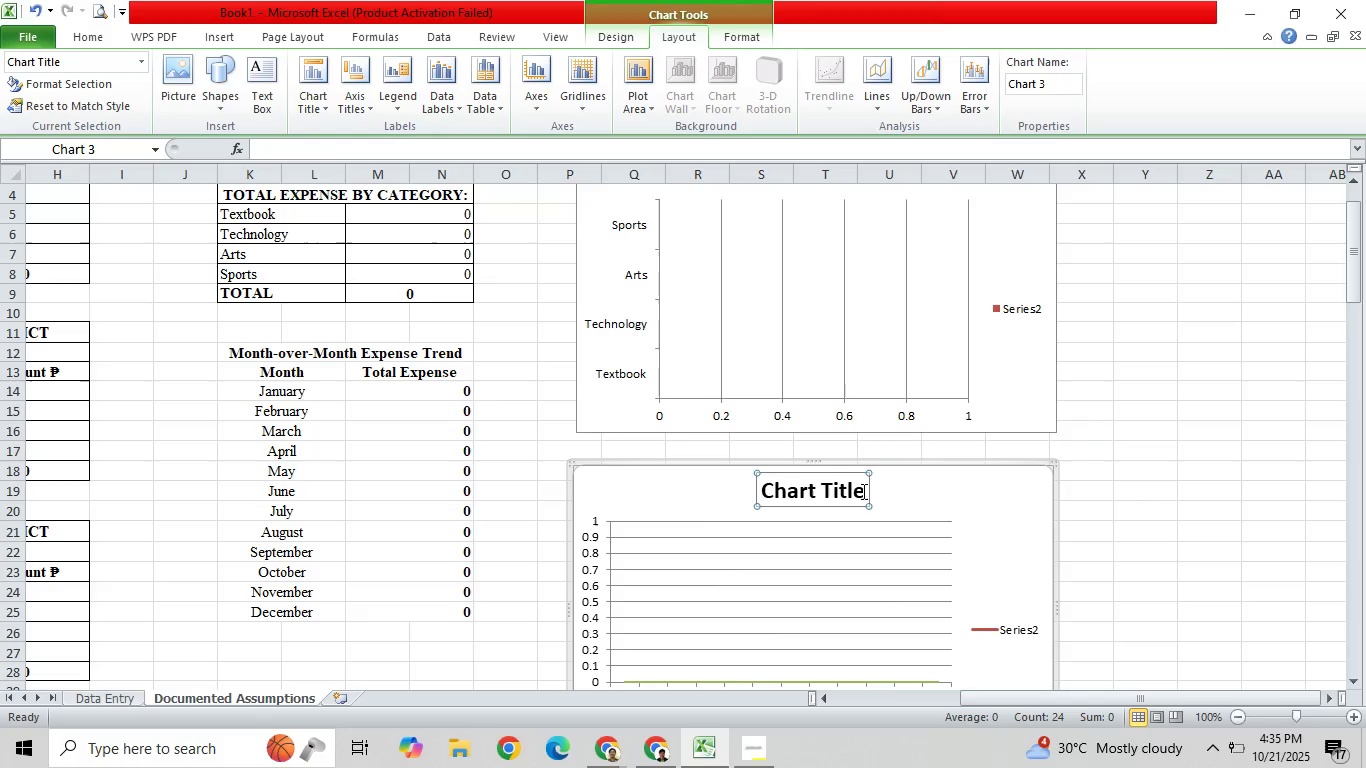 
key(ArrowRight)
 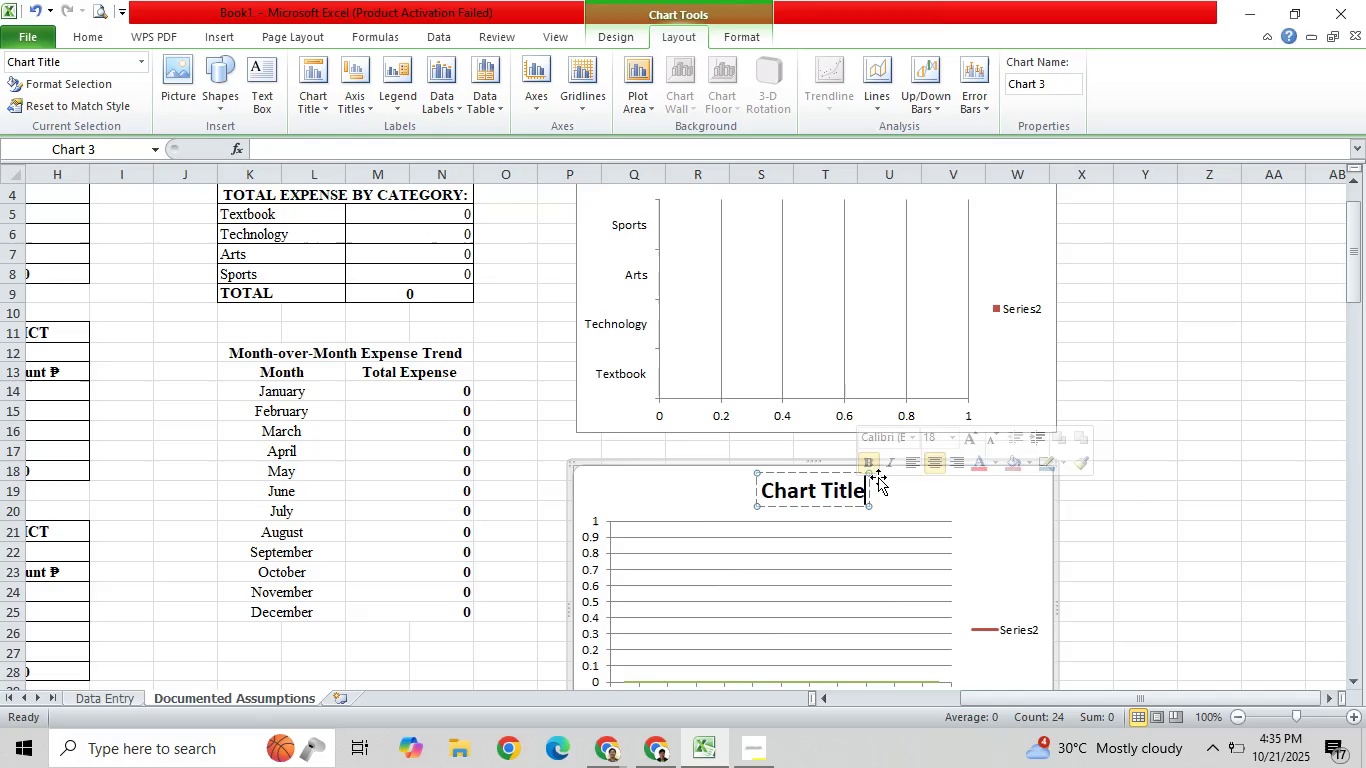 
key(ArrowRight)
 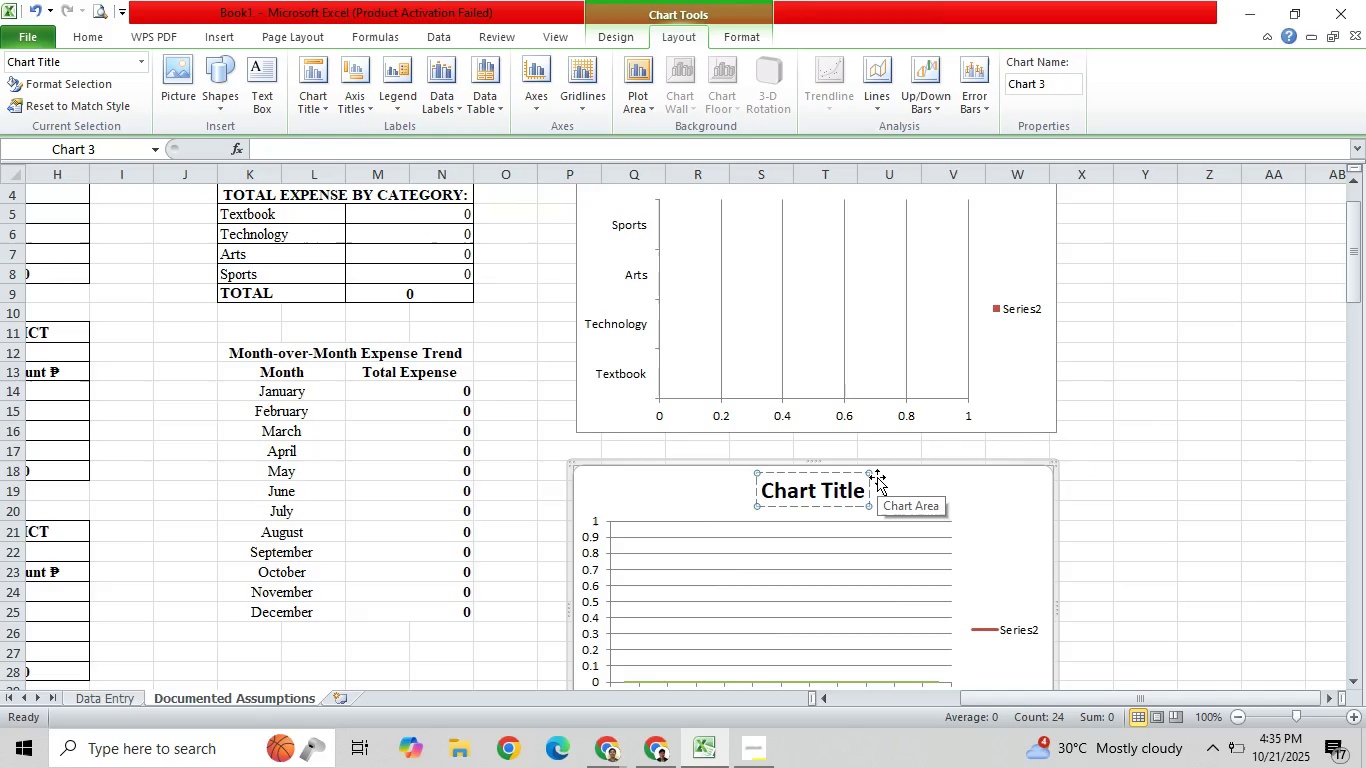 
key(Backspace)
 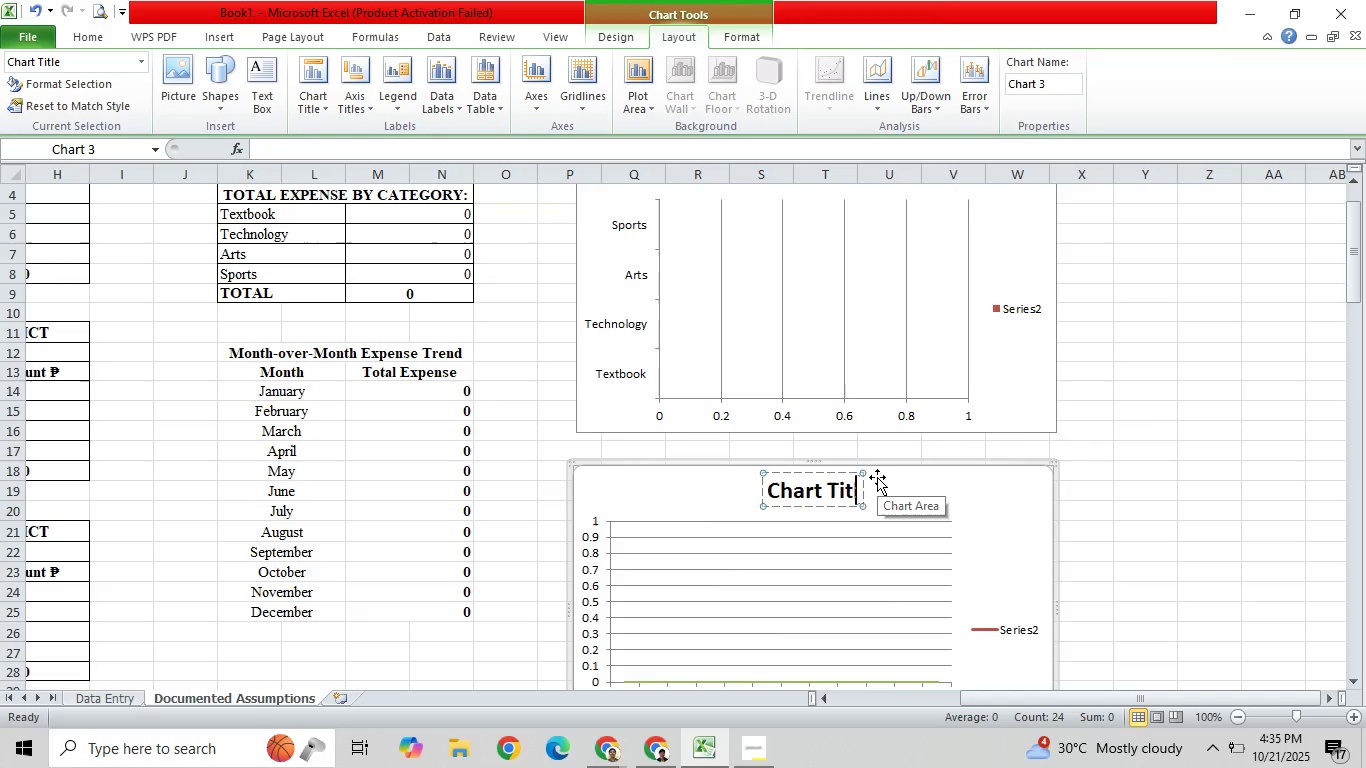 
key(Backspace)
 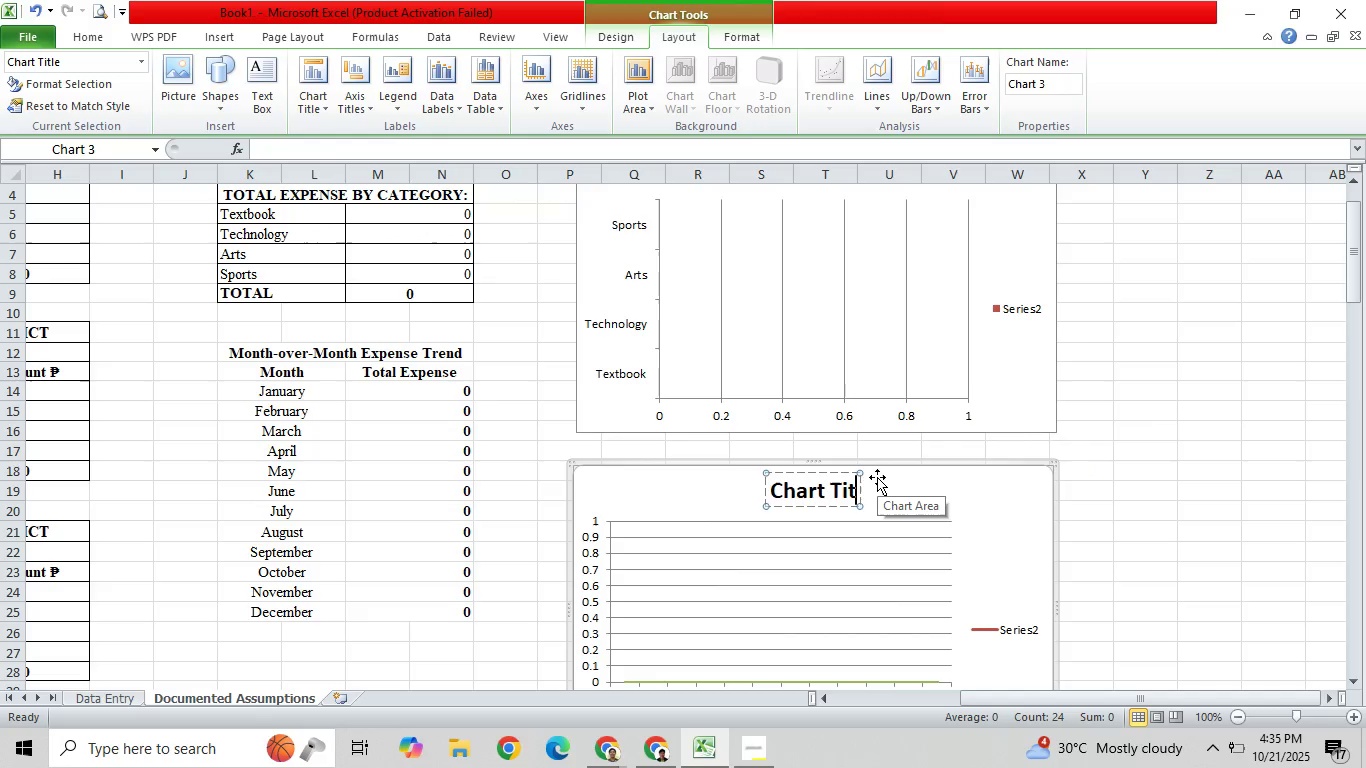 
hold_key(key=Backspace, duration=0.77)
 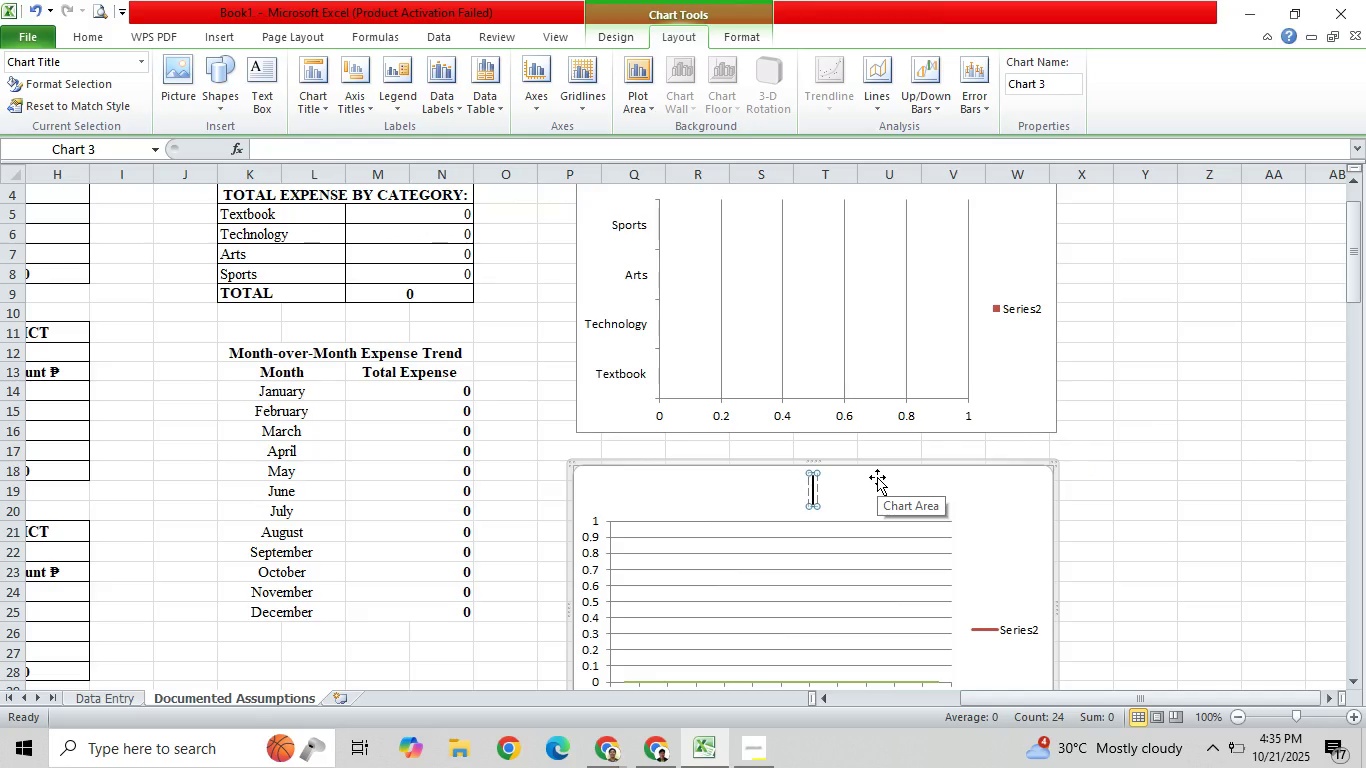 
wait(6.59)
 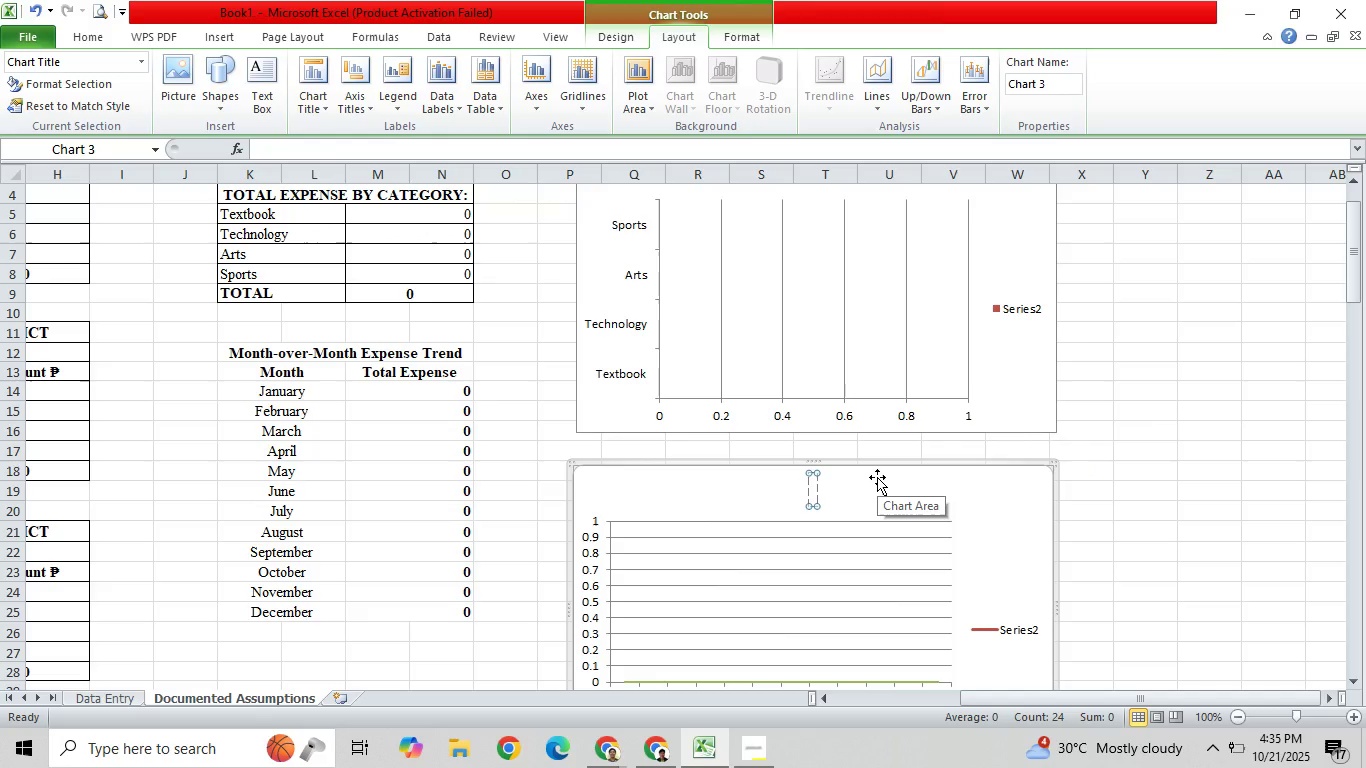 
type(Month)
 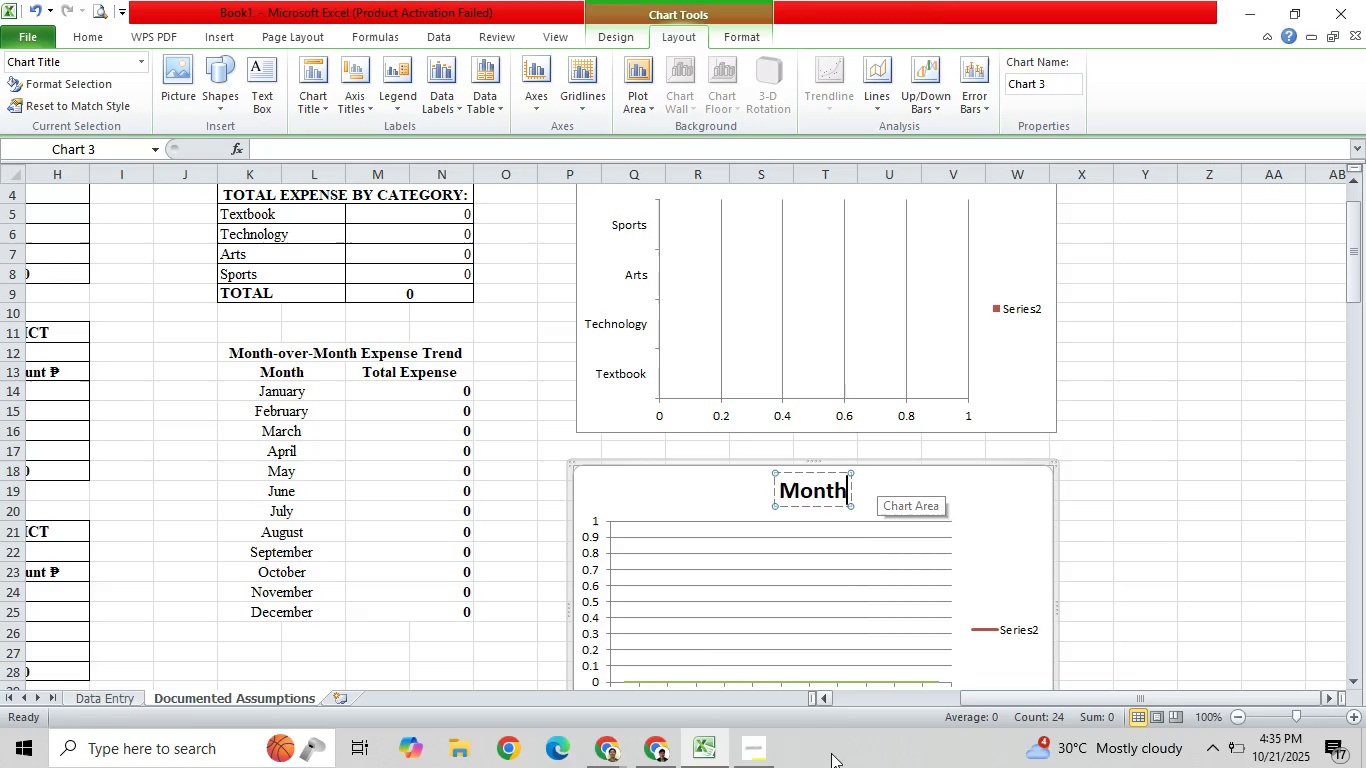 
left_click([748, 749])